 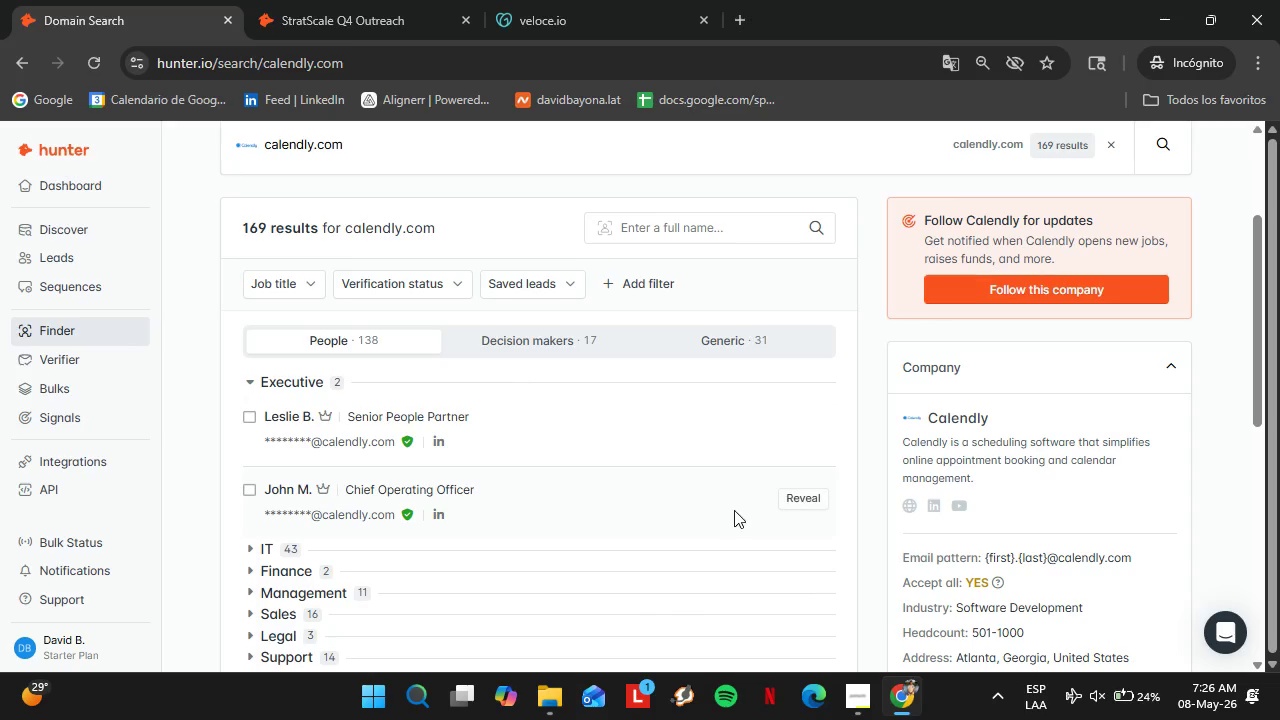 
left_click([805, 494])
 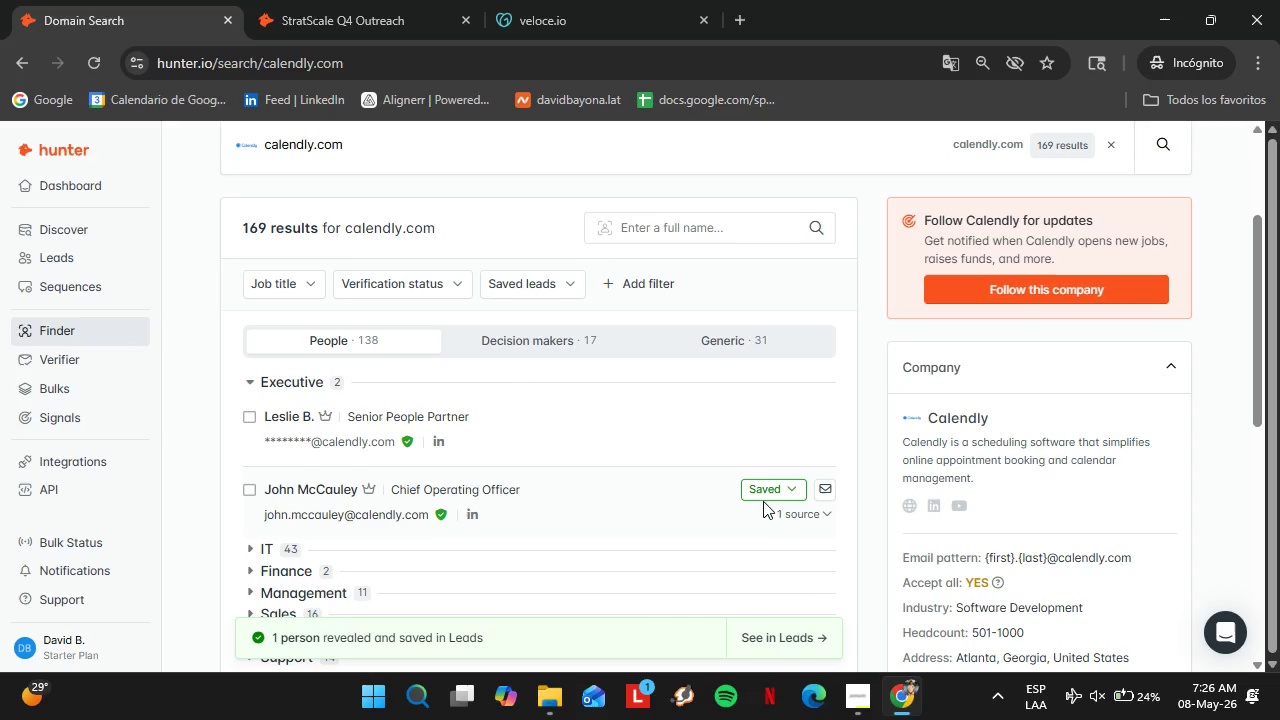 
left_click([758, 490])
 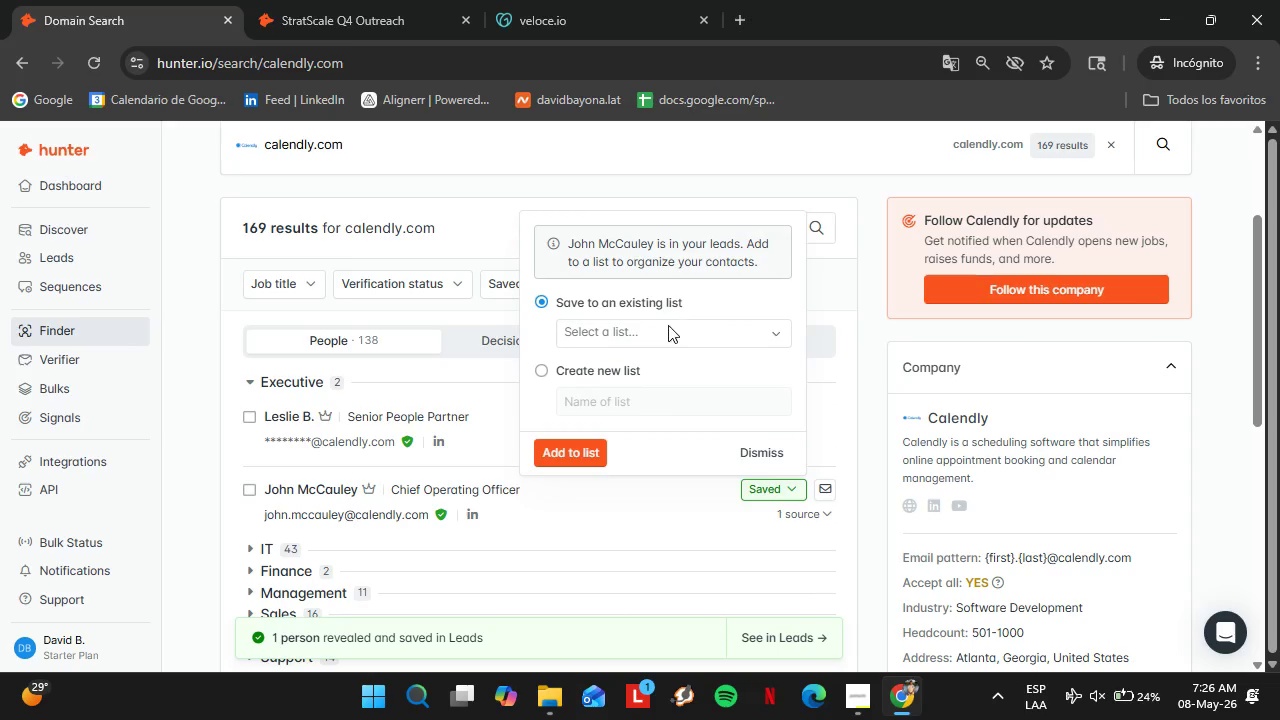 
left_click([662, 330])
 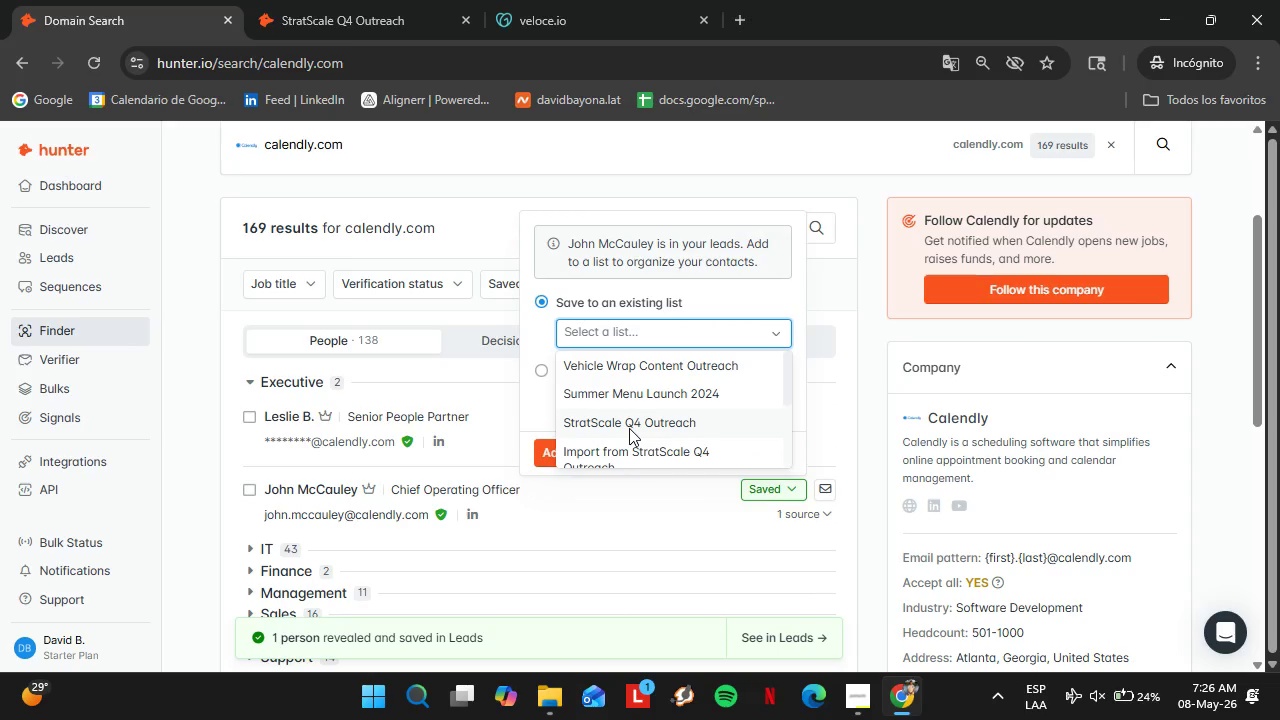 
left_click([629, 428])
 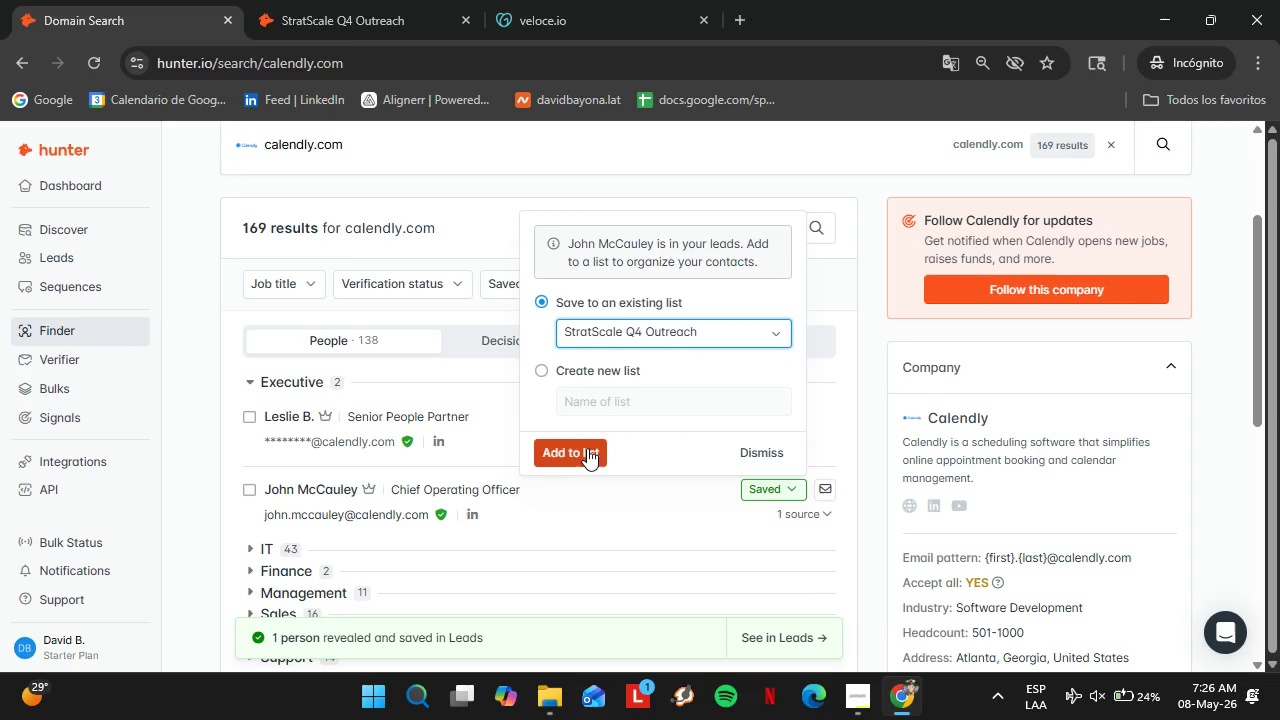 
left_click([587, 448])
 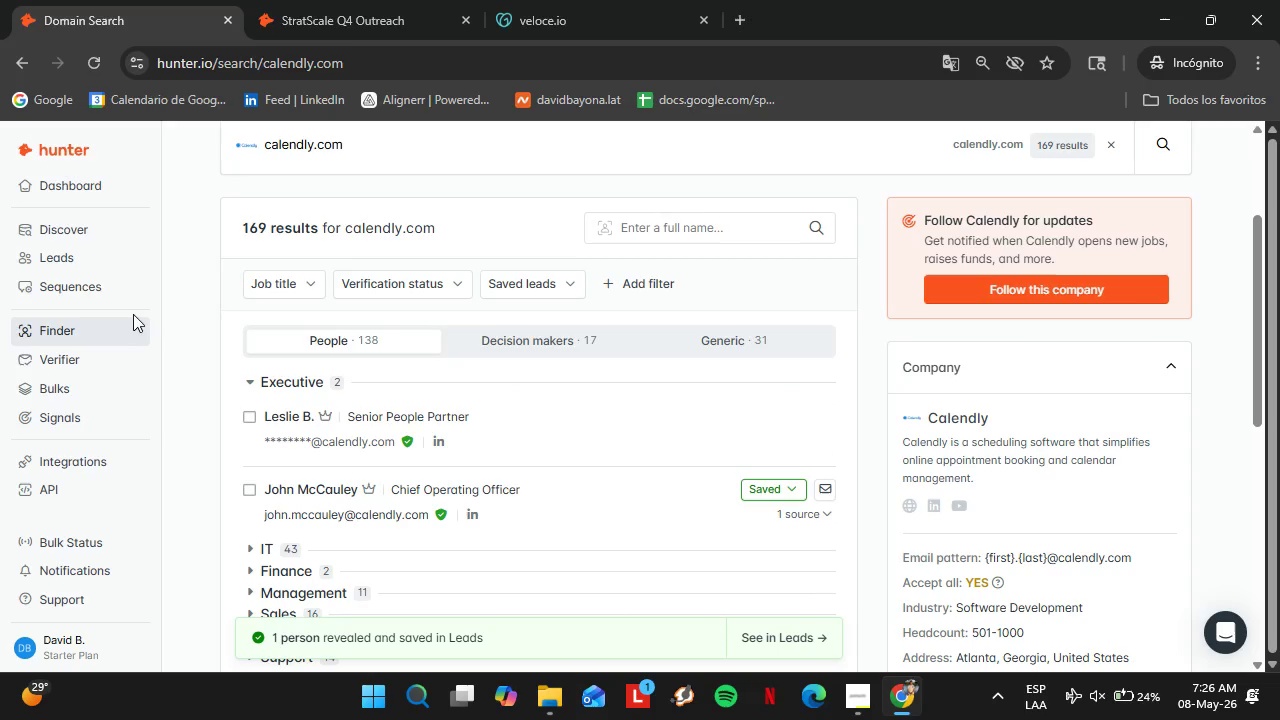 
left_click([81, 264])
 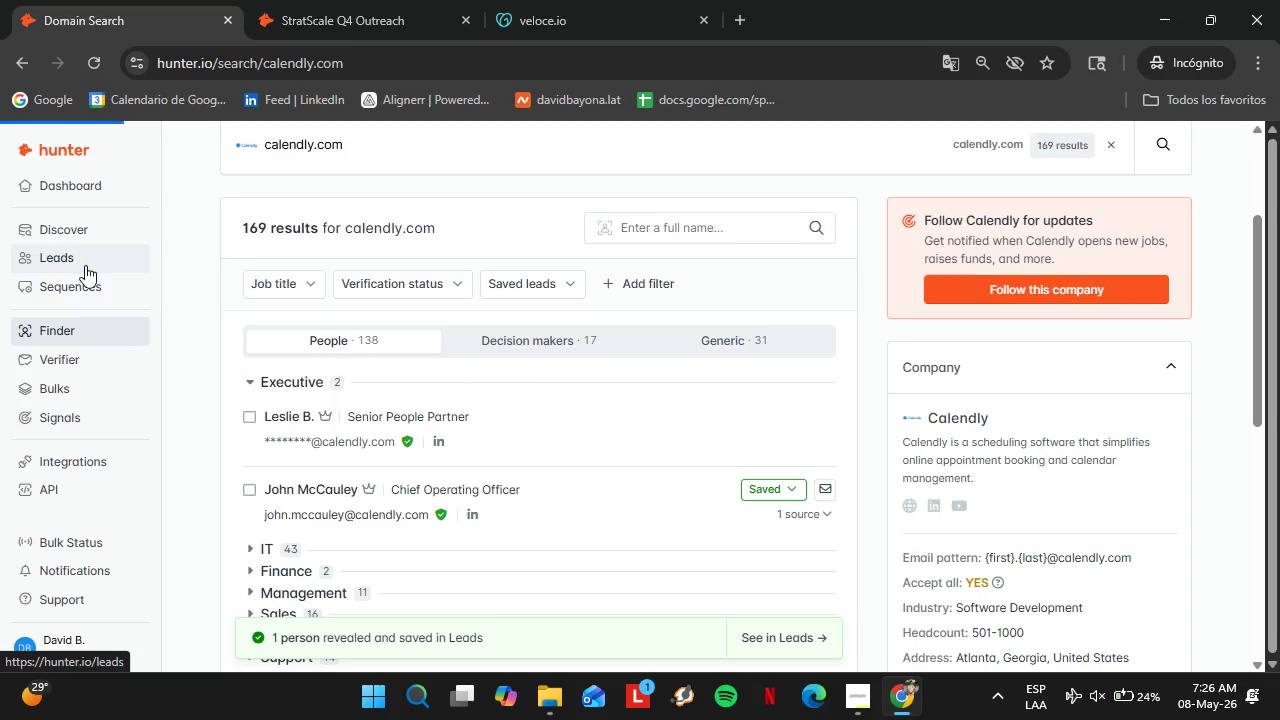 
mouse_move([134, 350])
 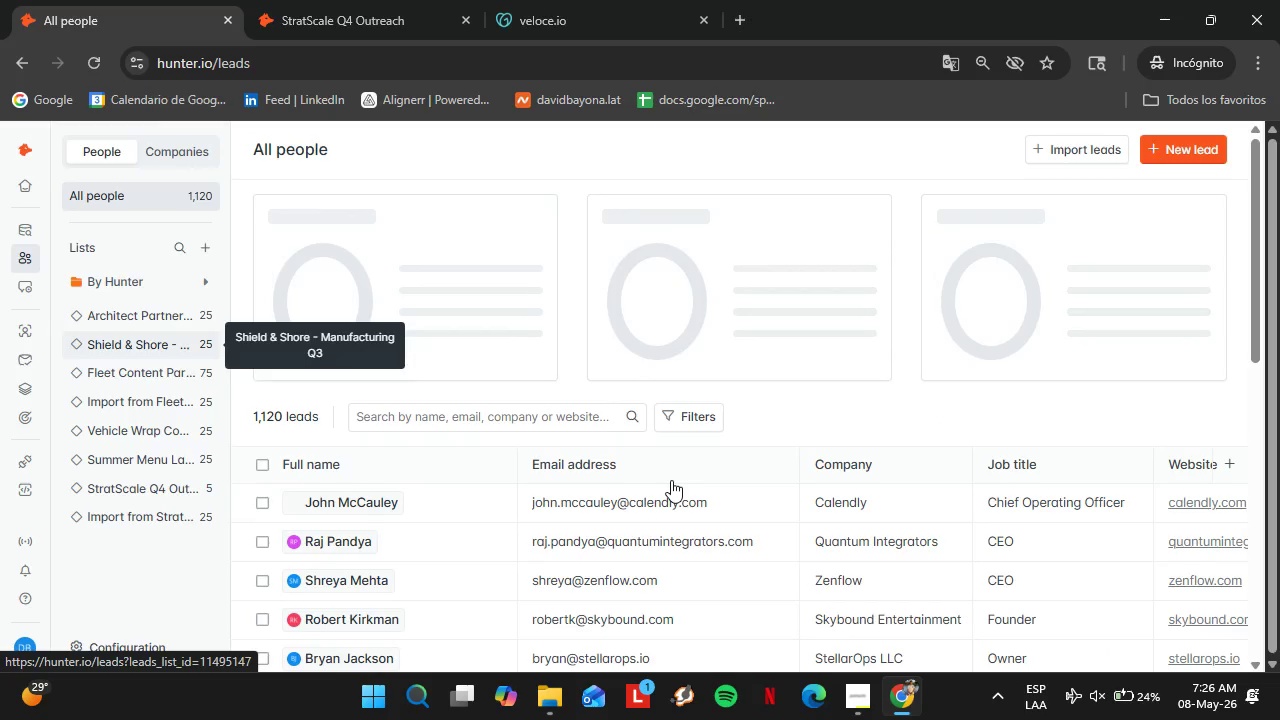 
scroll: coordinate [814, 476], scroll_direction: down, amount: 3.0
 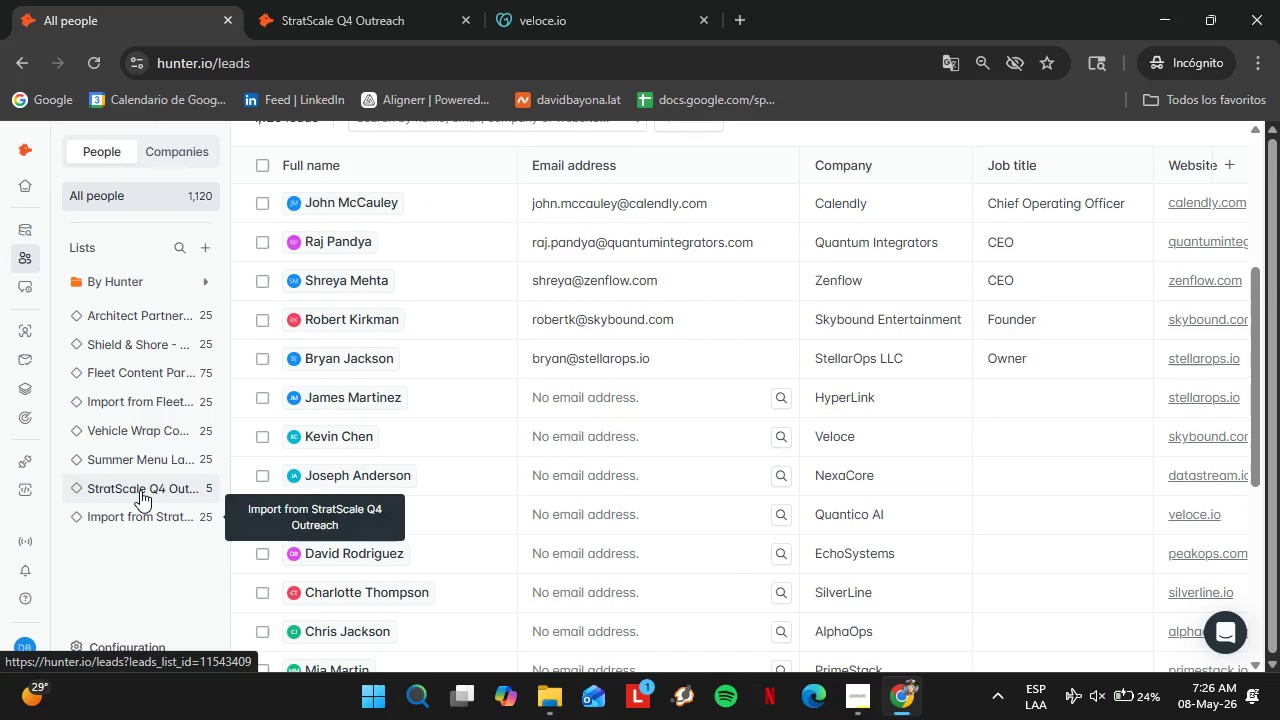 
left_click([140, 490])
 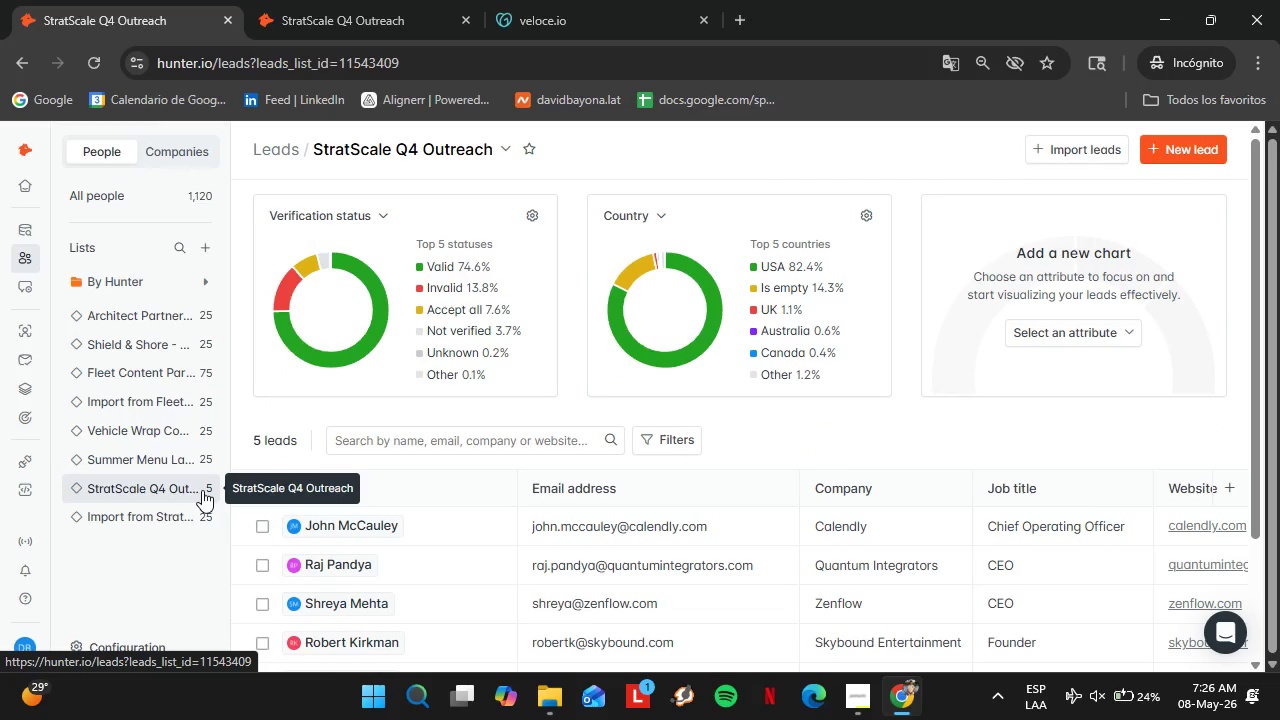 
scroll: coordinate [800, 535], scroll_direction: down, amount: 4.0
 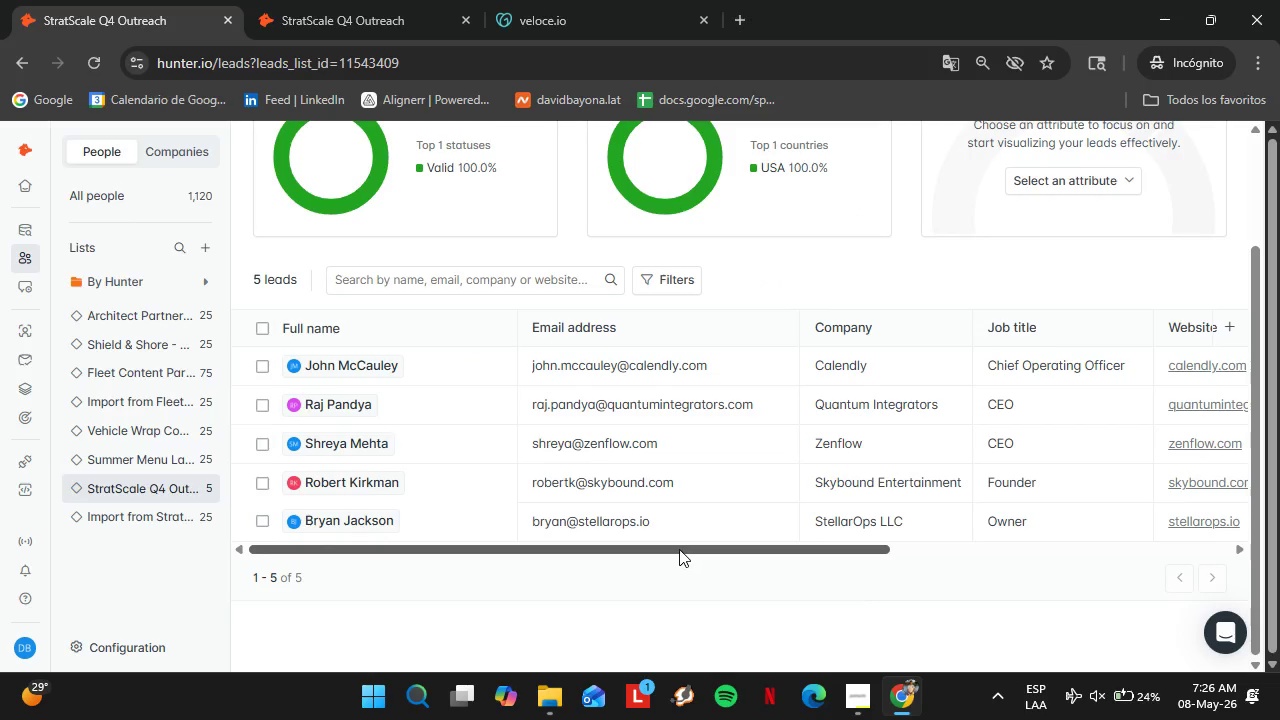 
left_click_drag(start_coordinate=[679, 549], to_coordinate=[894, 578])
 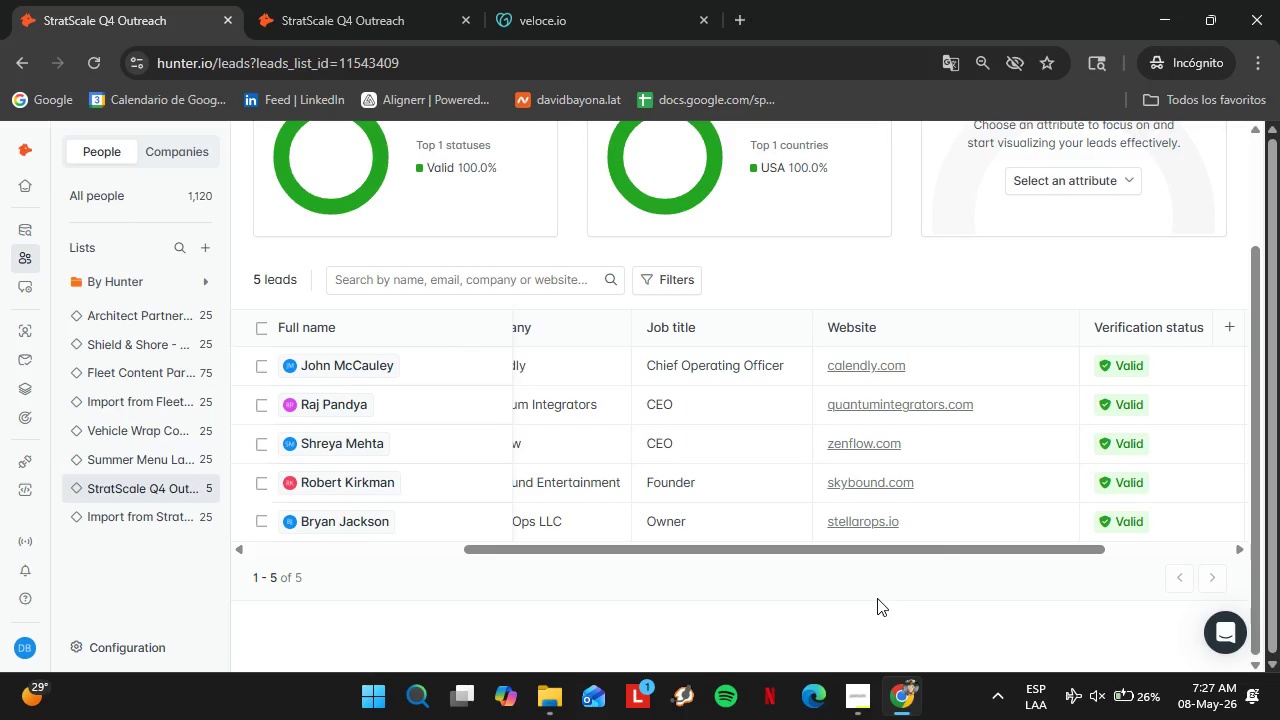 
wait(53.0)
 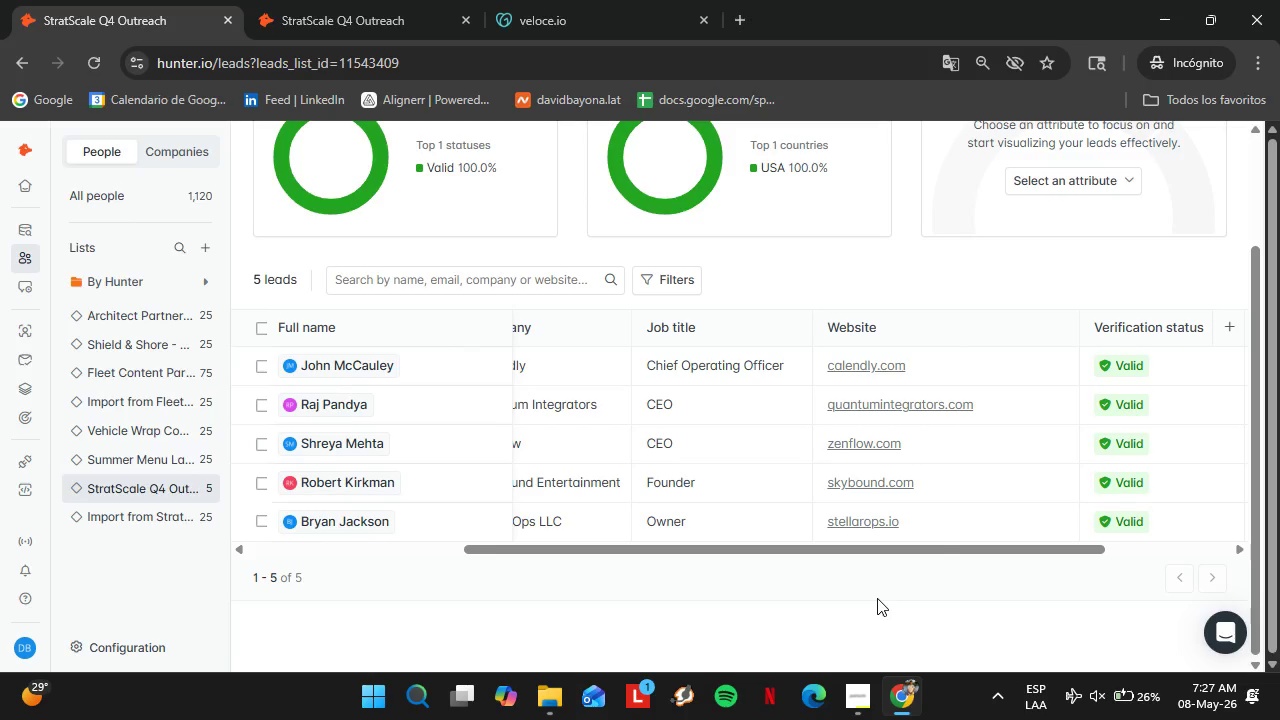 
left_click_drag(start_coordinate=[730, 552], to_coordinate=[424, 560])
 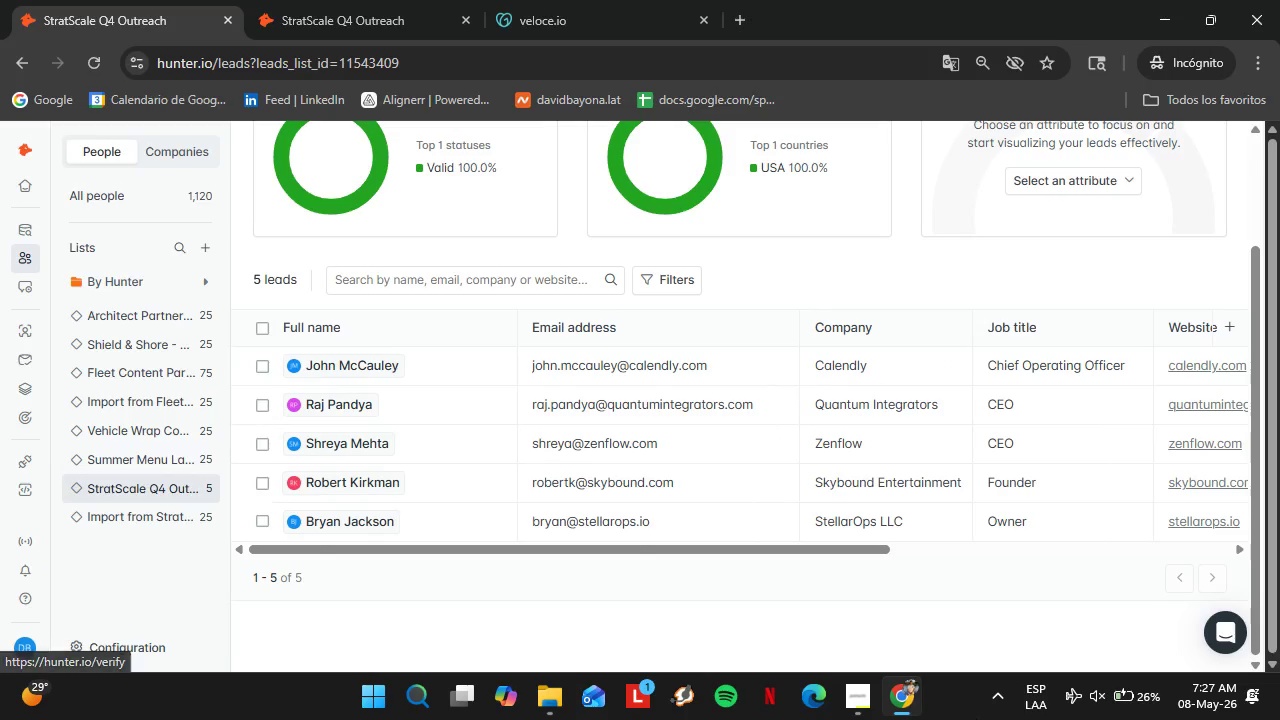 
left_click([869, 693])